 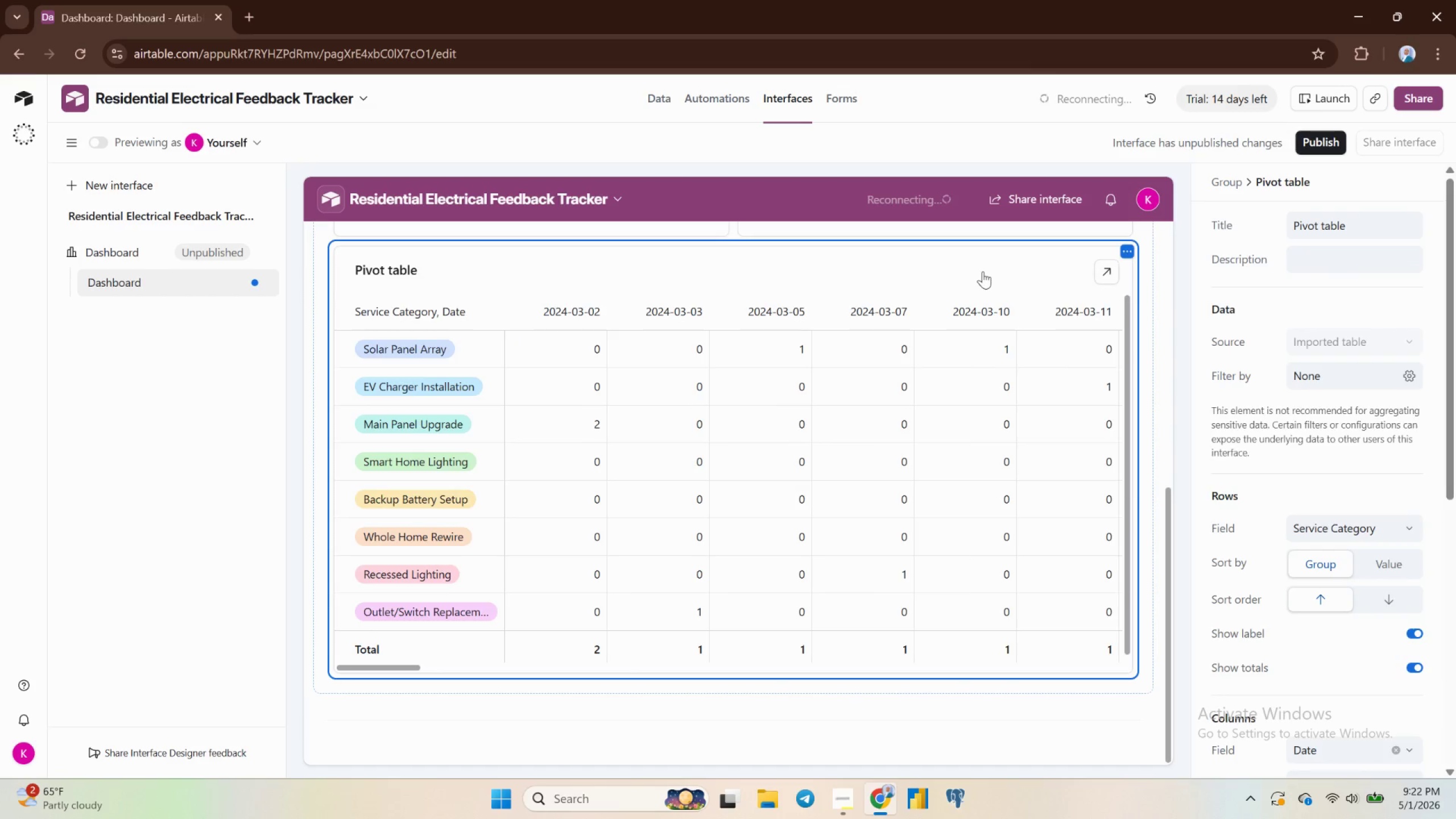 
left_click([1127, 249])
 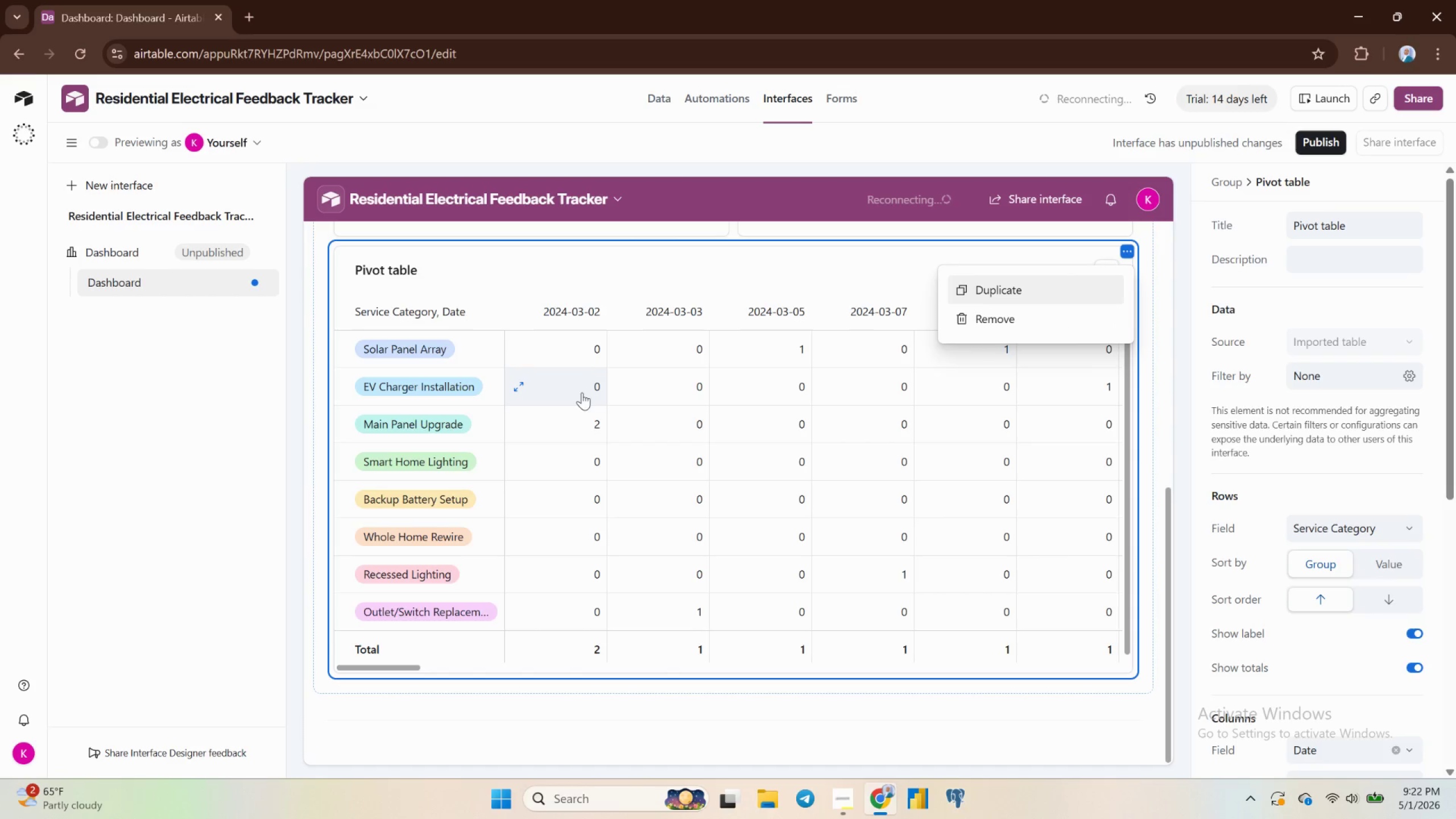 
scroll: coordinate [632, 374], scroll_direction: up, amount: 2.0
 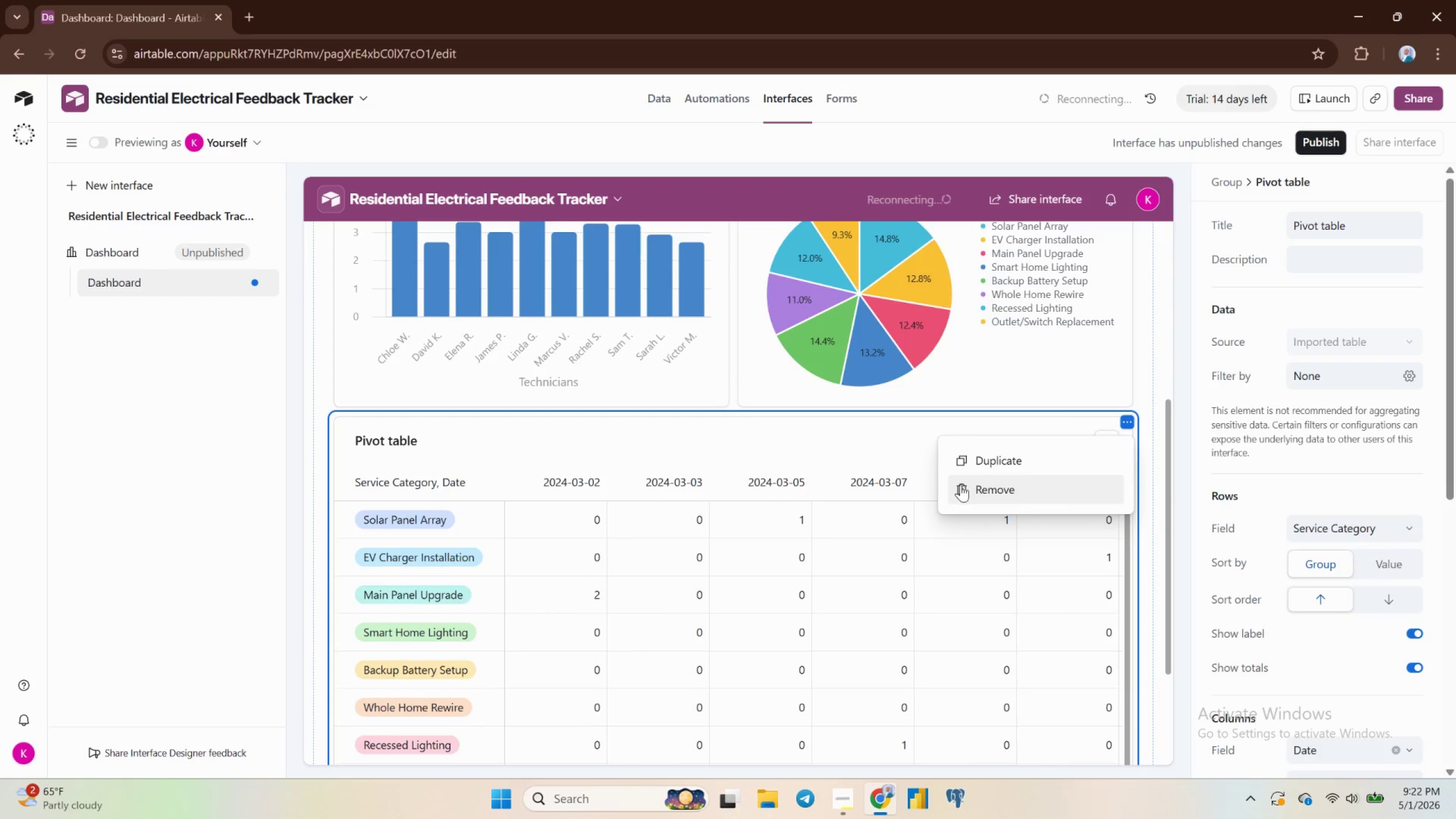 
left_click([961, 485])
 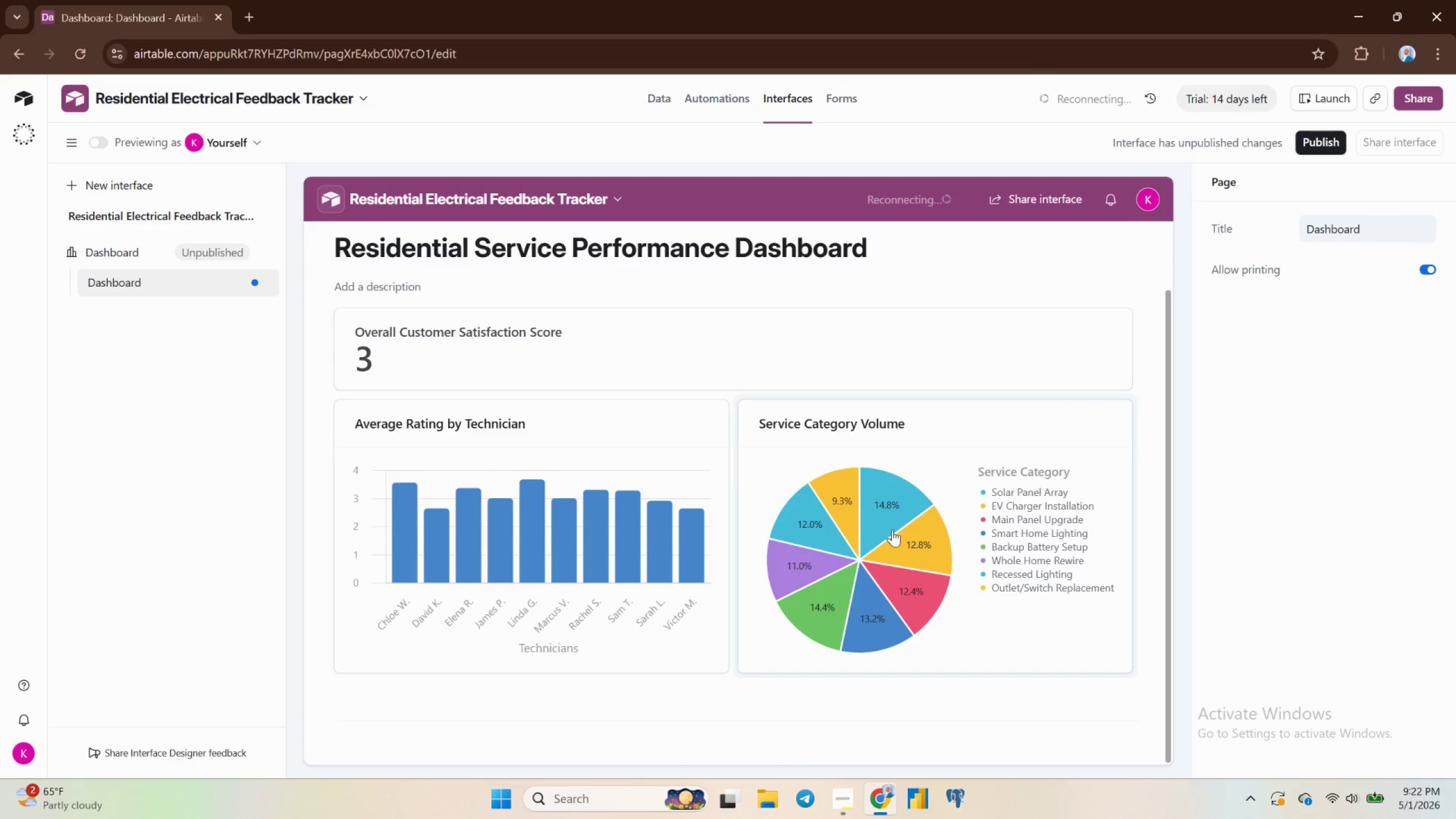 
scroll: coordinate [814, 639], scroll_direction: none, amount: 0.0
 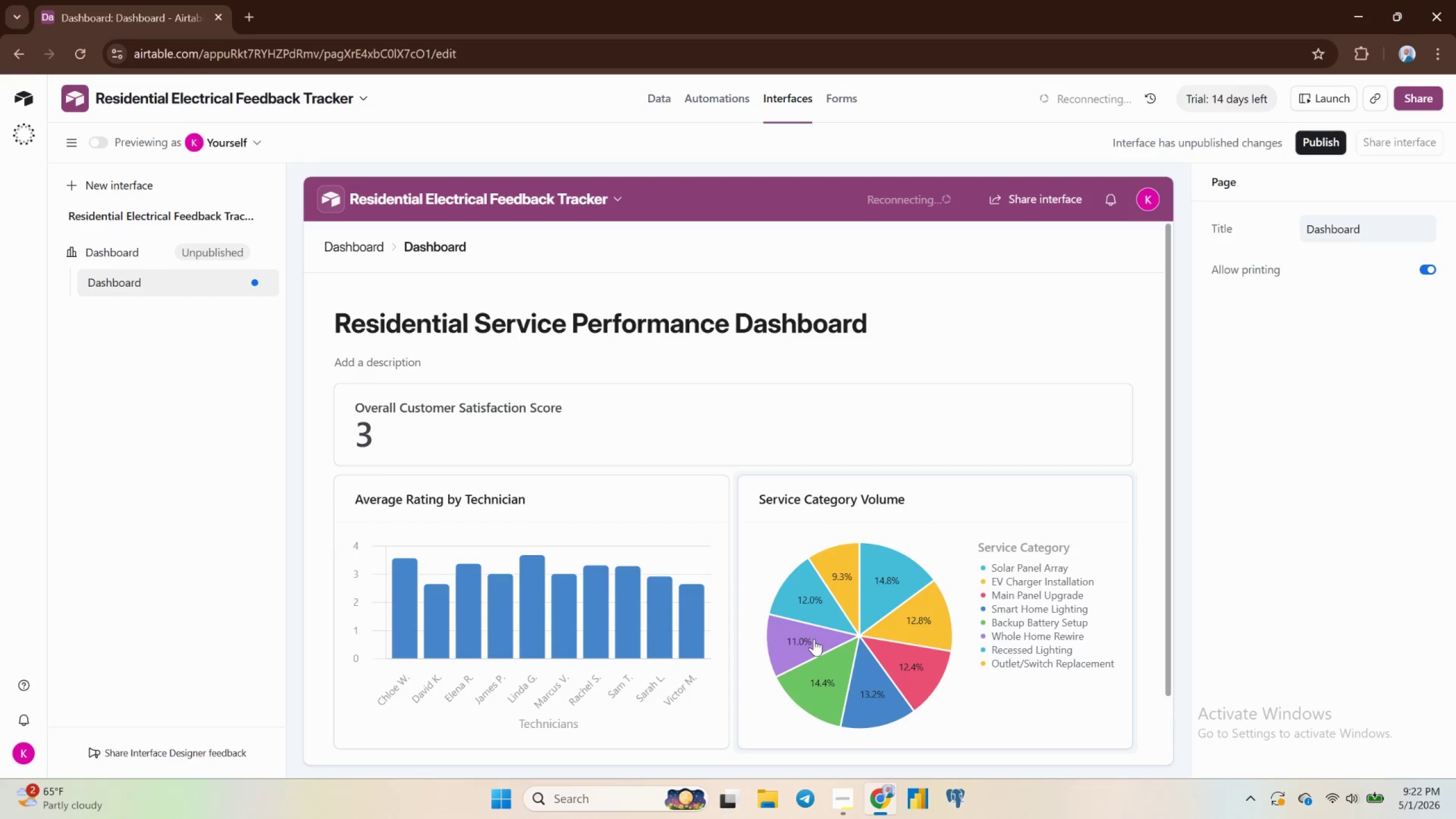 
scroll: coordinate [814, 636], scroll_direction: up, amount: 4.0
 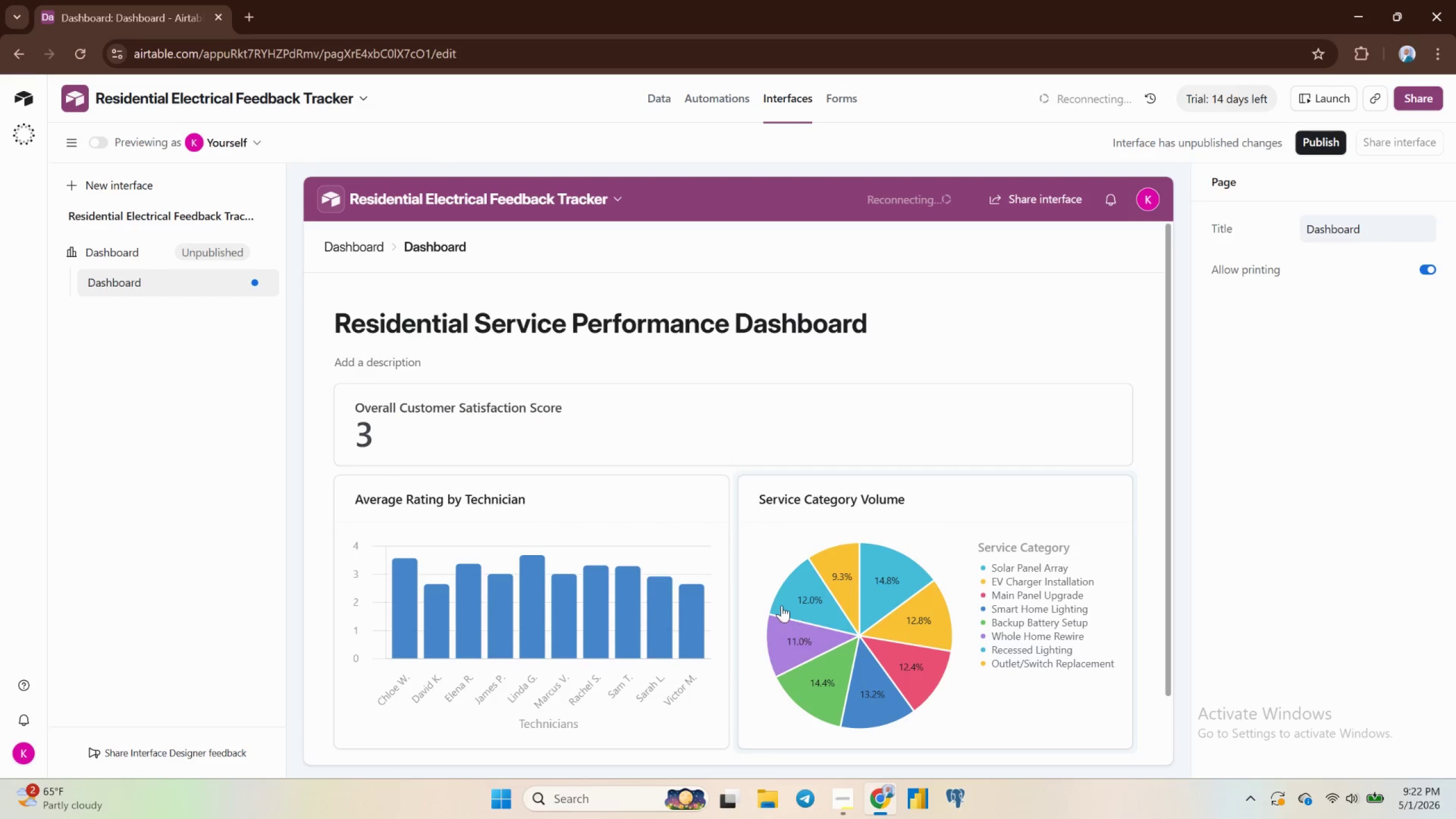 
scroll: coordinate [779, 602], scroll_direction: down, amount: 4.0
 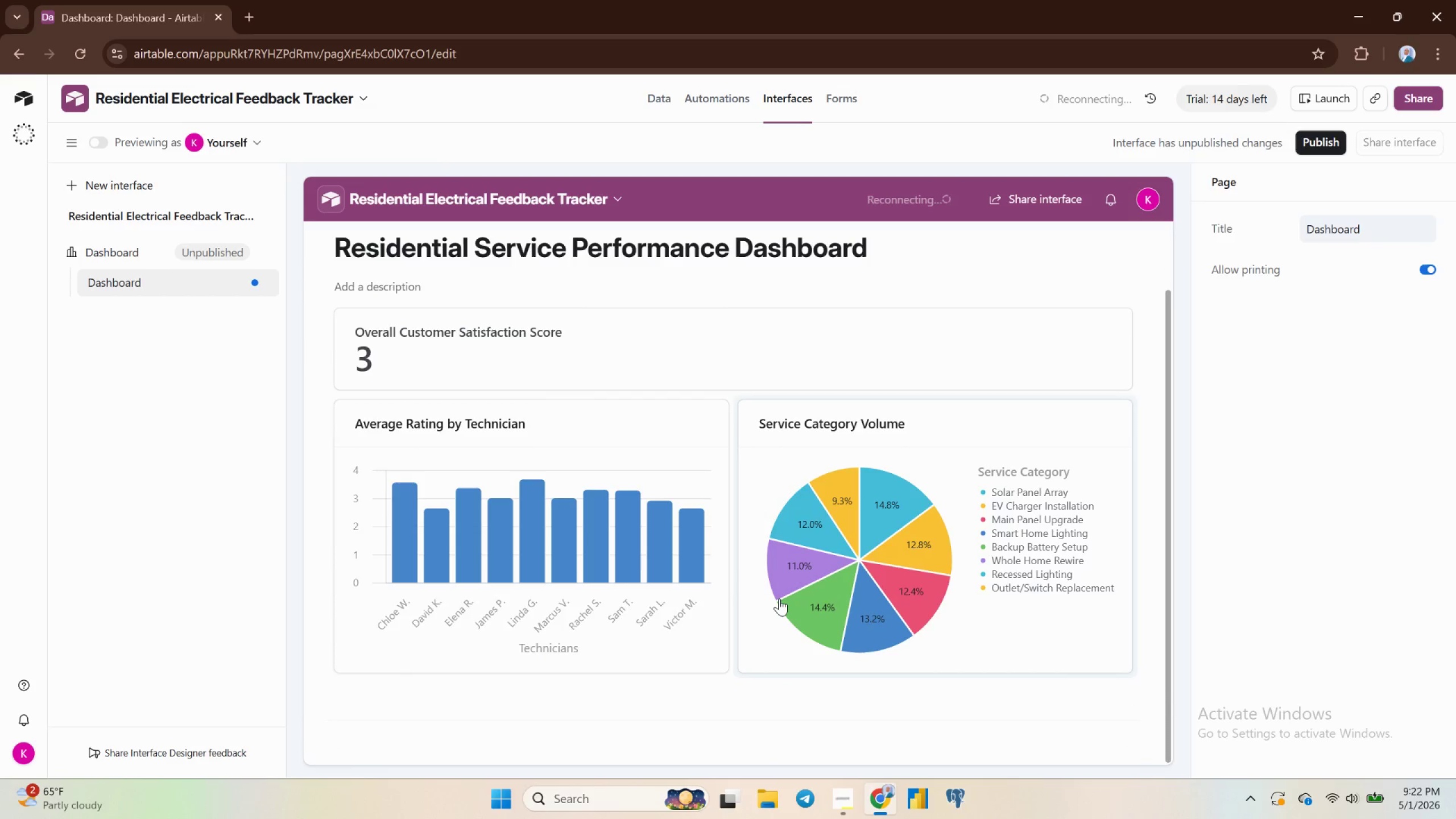 
scroll: coordinate [779, 598], scroll_direction: up, amount: 4.0
 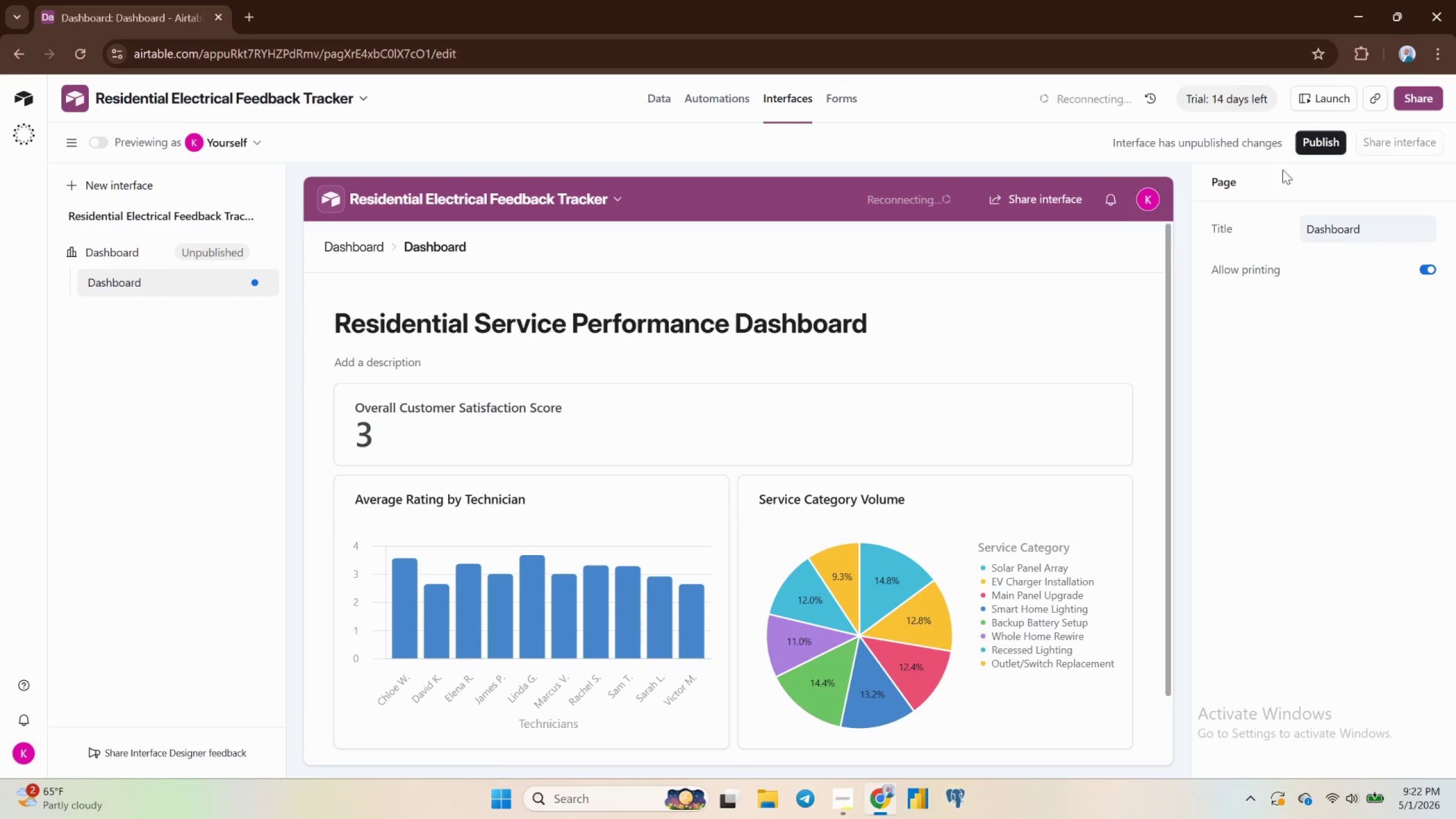 
left_click([1410, 97])
 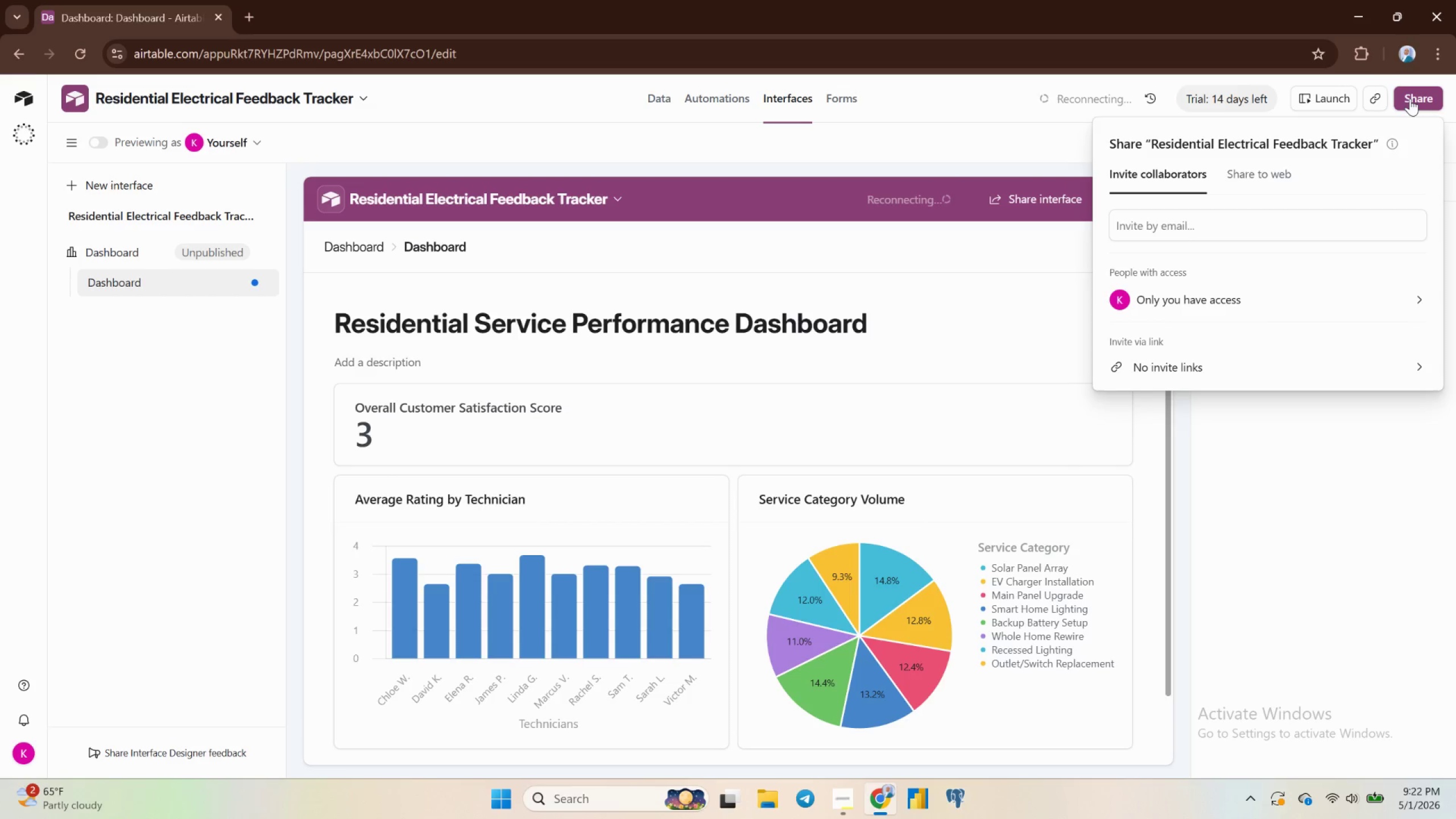 
wait(22.08)
 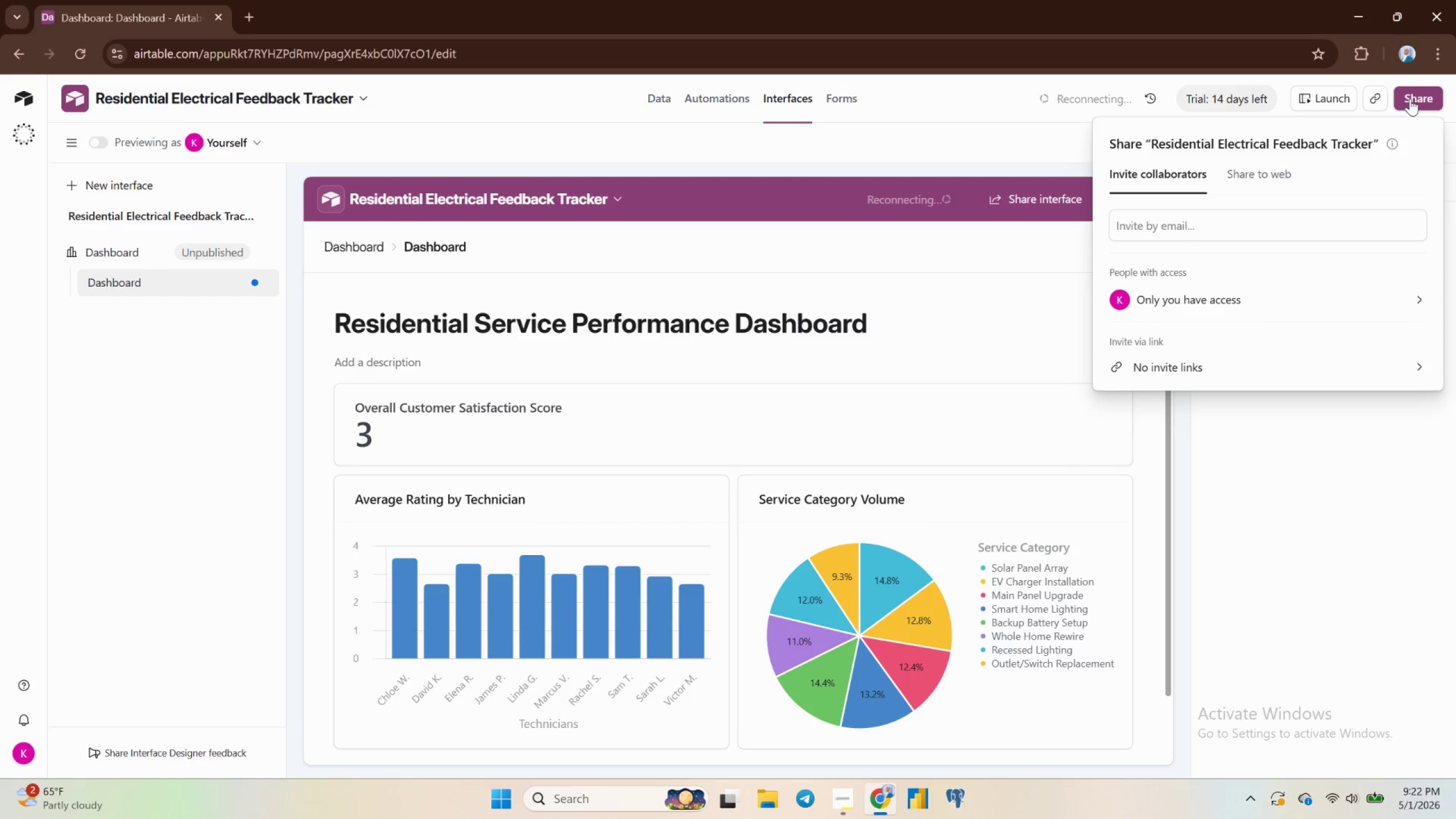 
left_click([1267, 179])
 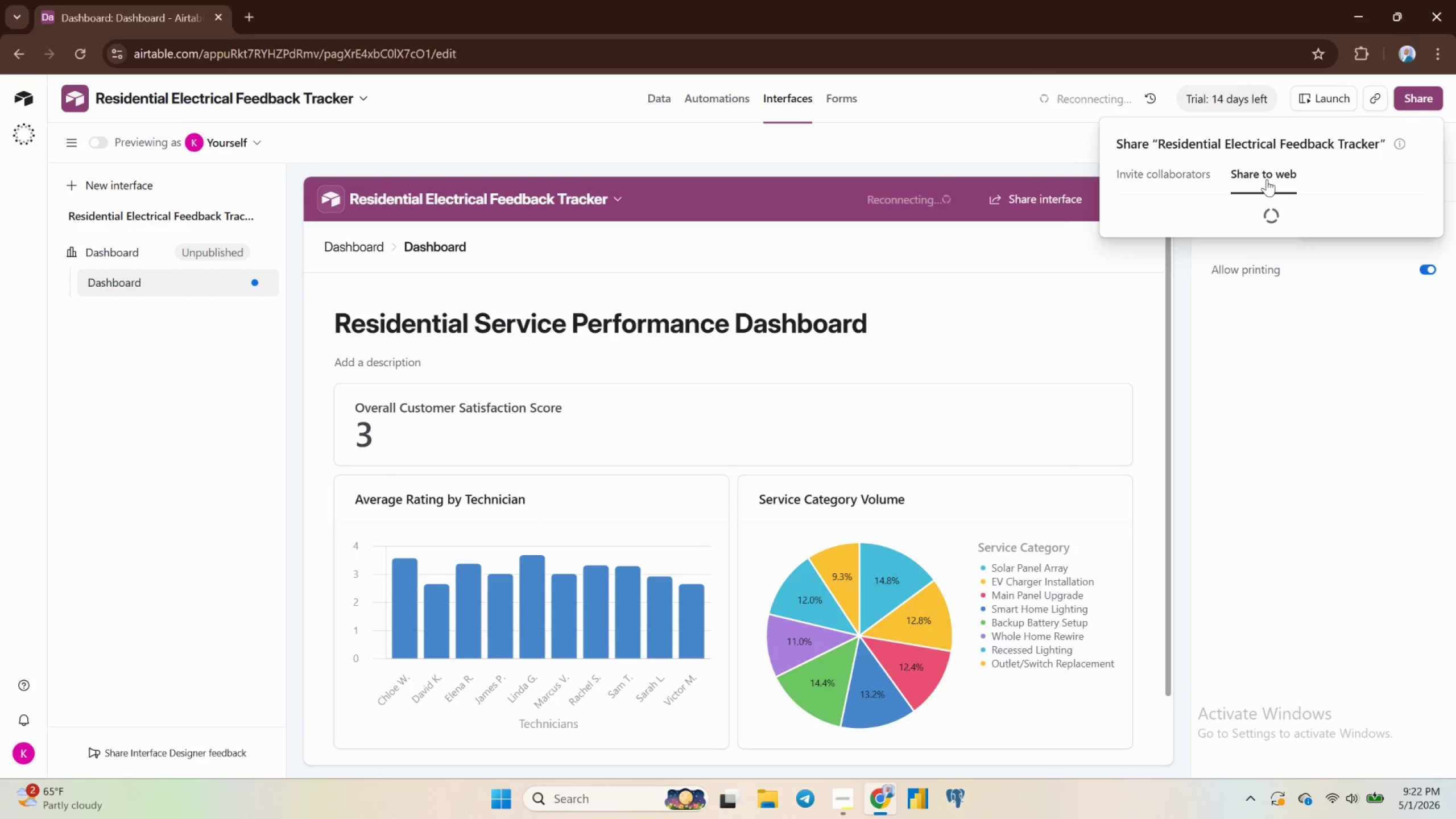 
wait(5.05)
 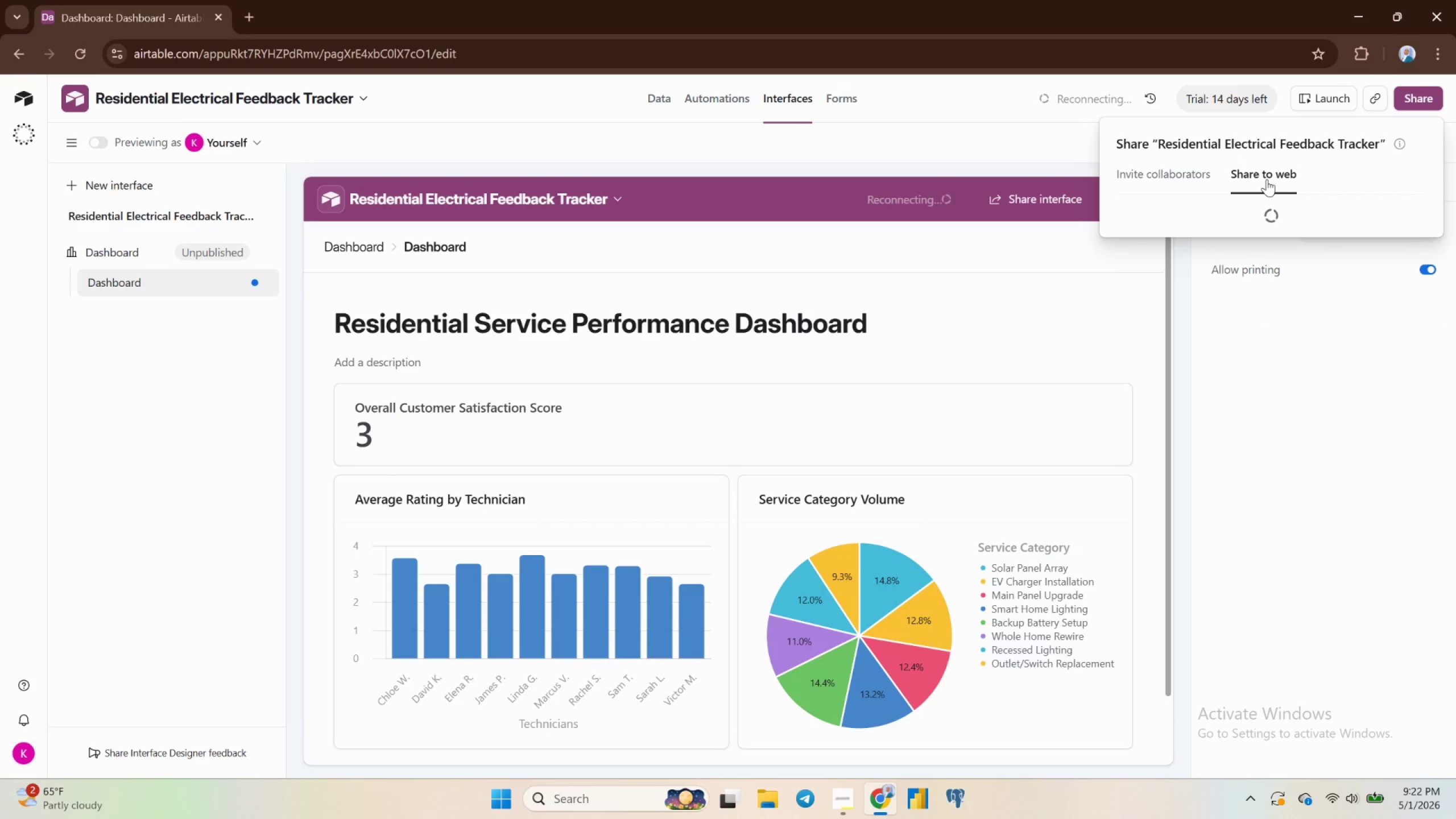 
left_click([1158, 172])
 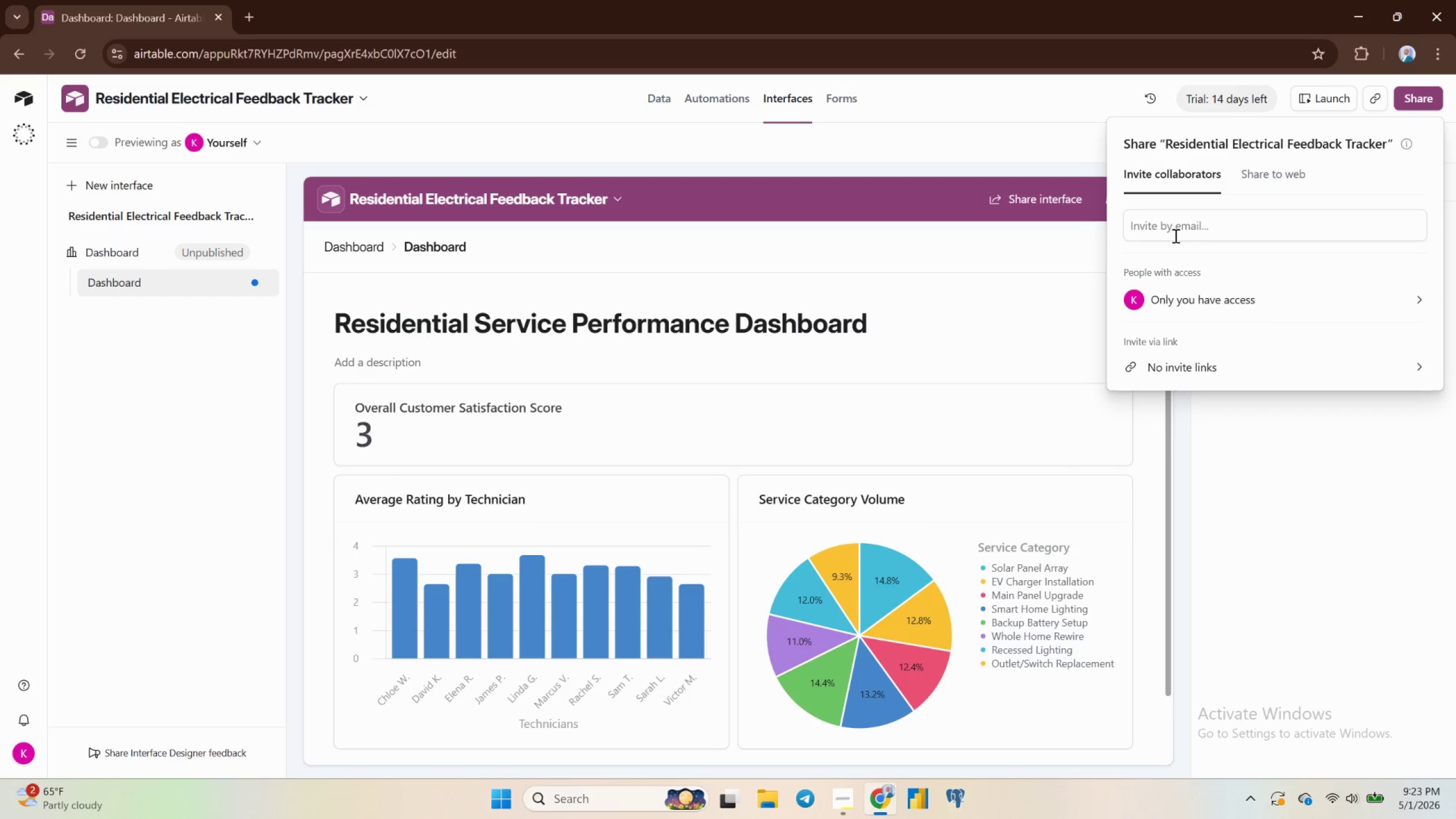 
wait(52.94)
 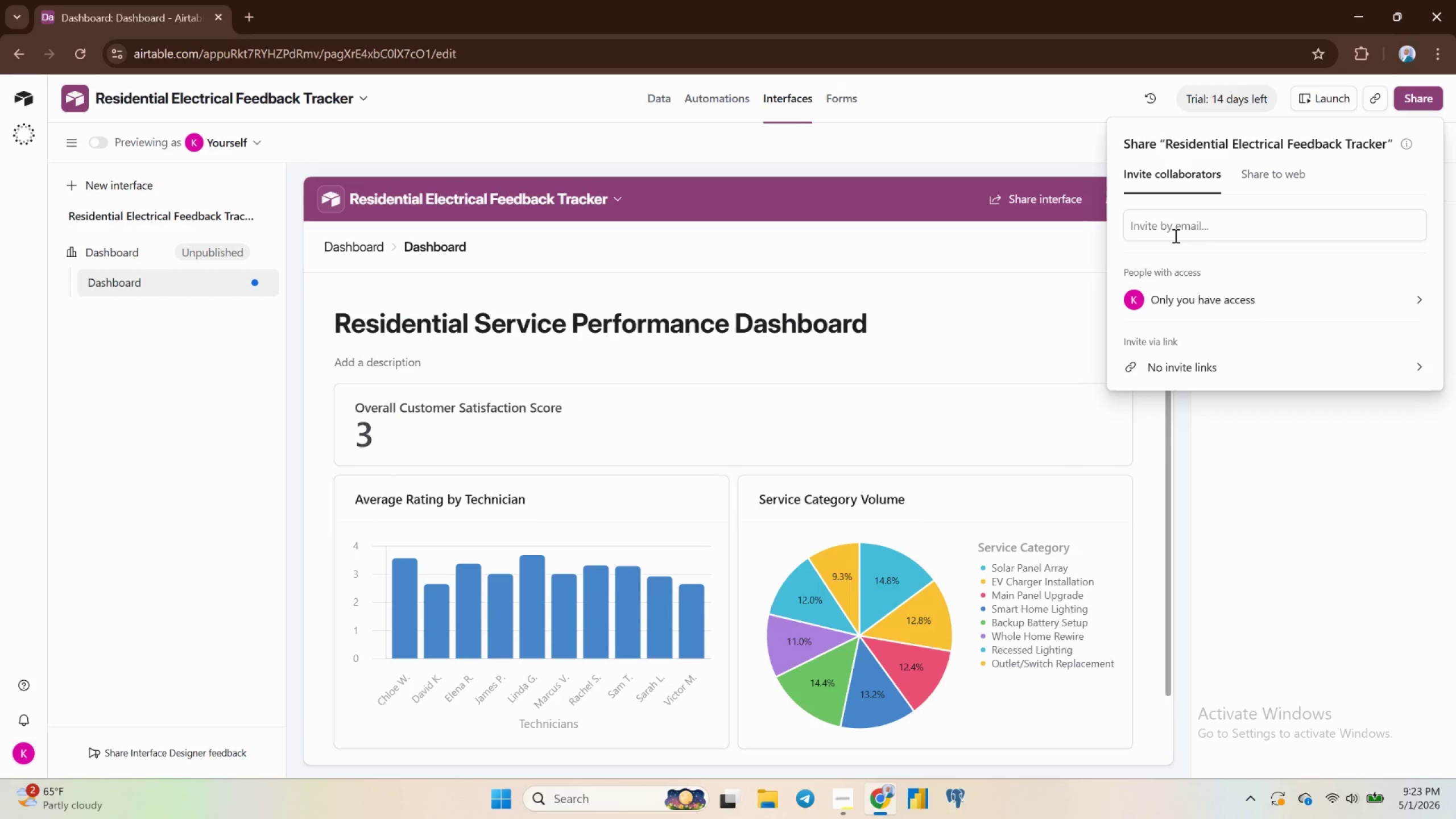 
left_click([843, 799])